 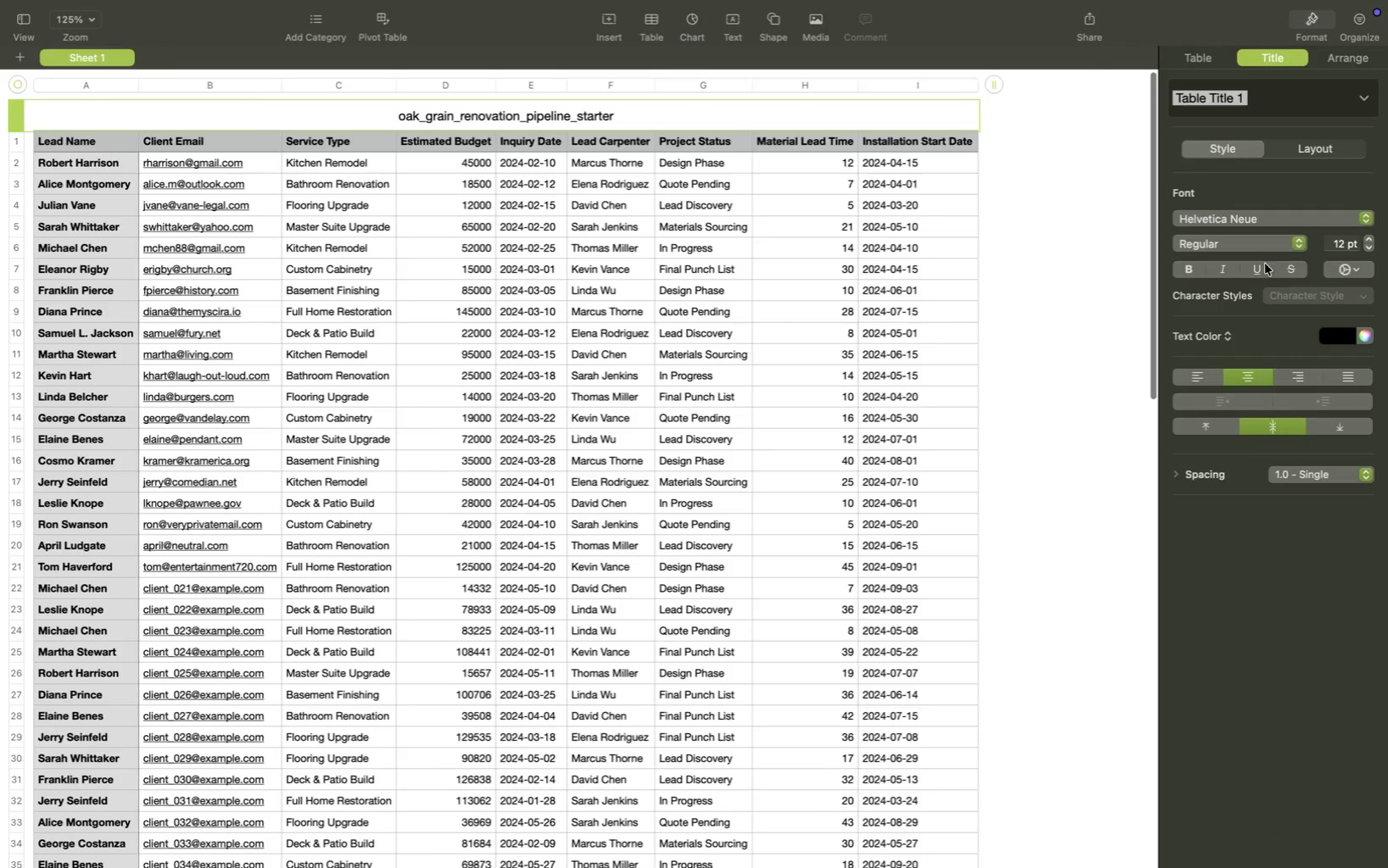 
left_click_drag(start_coordinate=[396, 110], to_coordinate=[580, 114])
 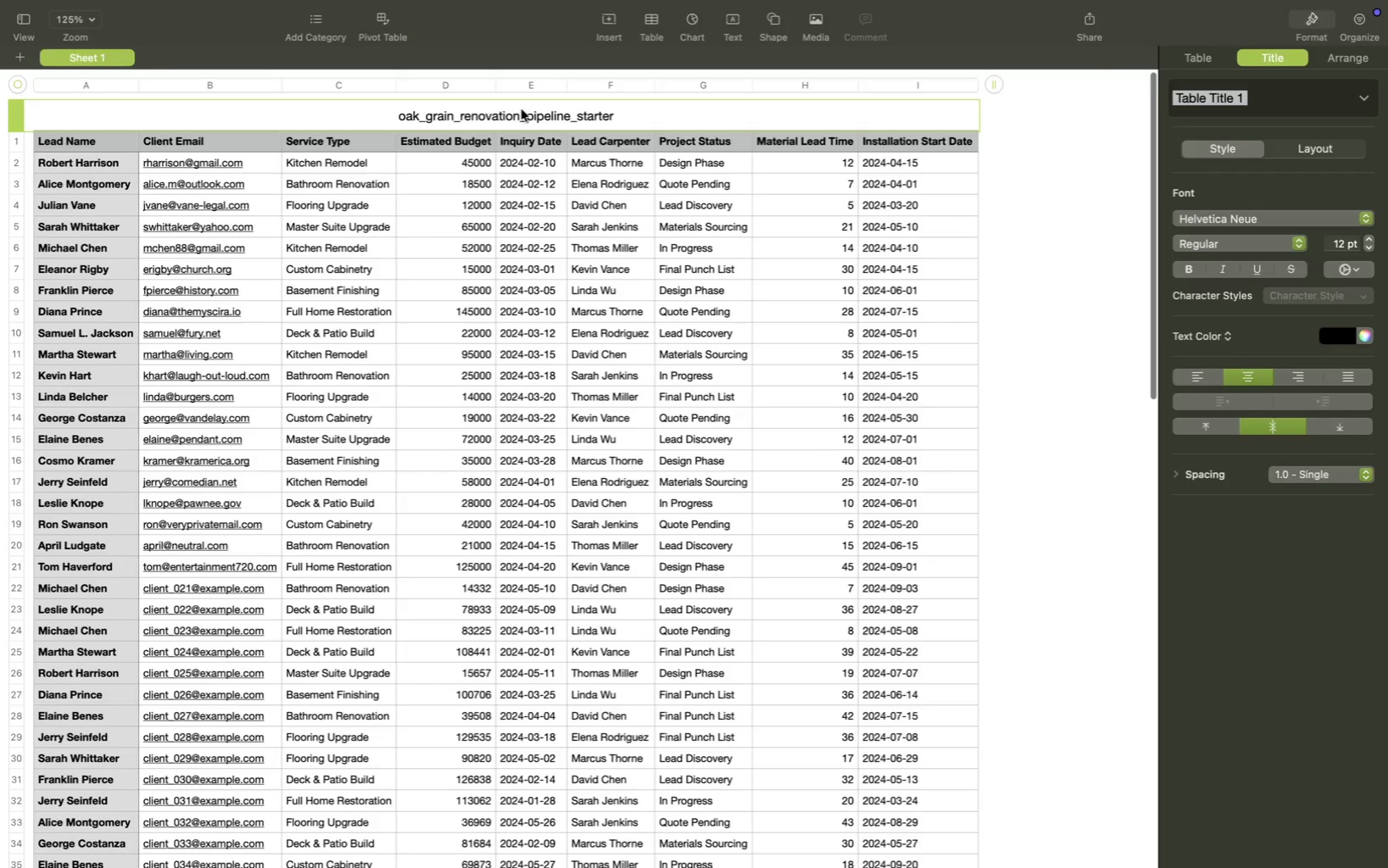 
scroll: coordinate [638, 114], scroll_direction: up, amount: 49.0
 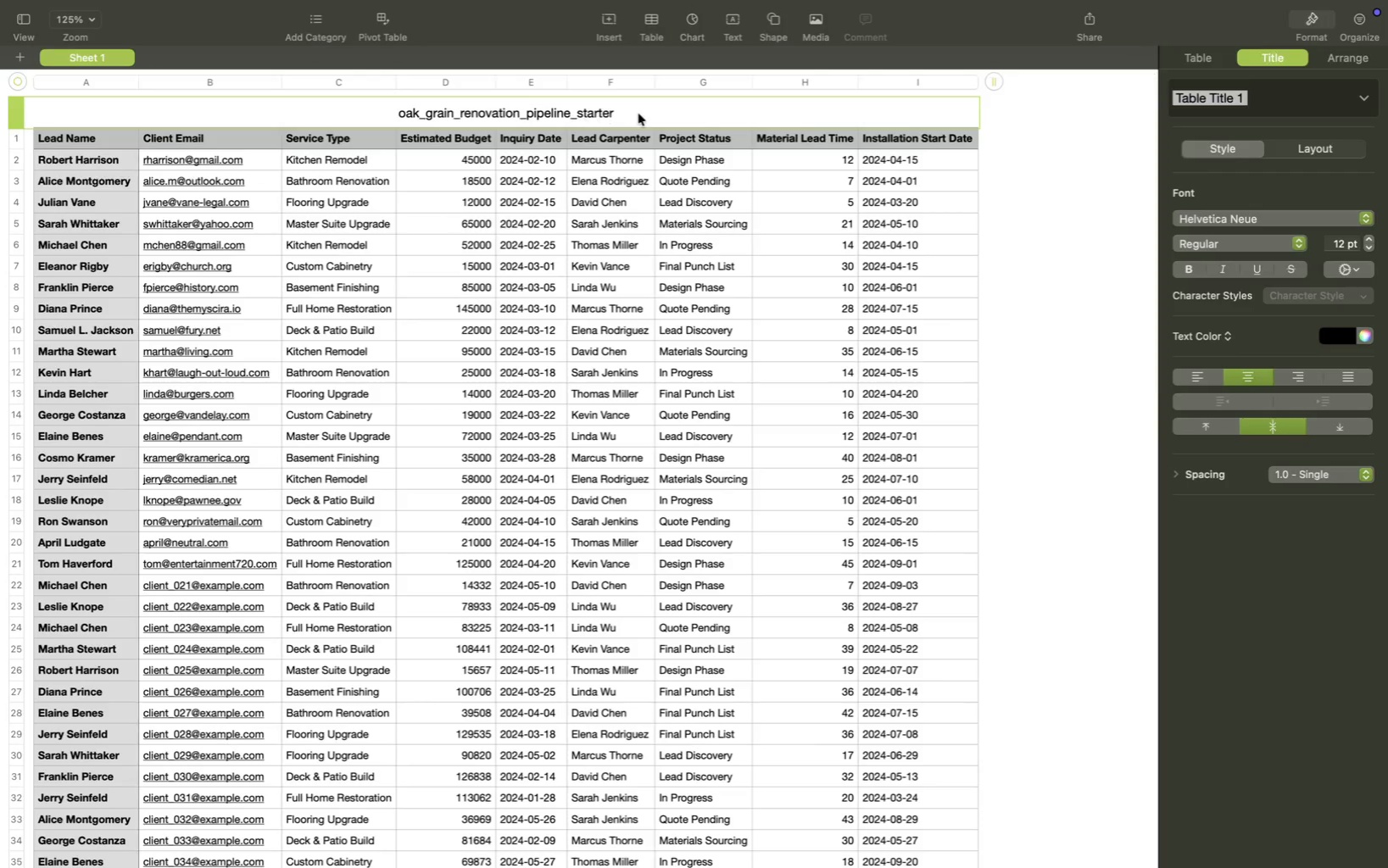 
key(Meta+Tab)
 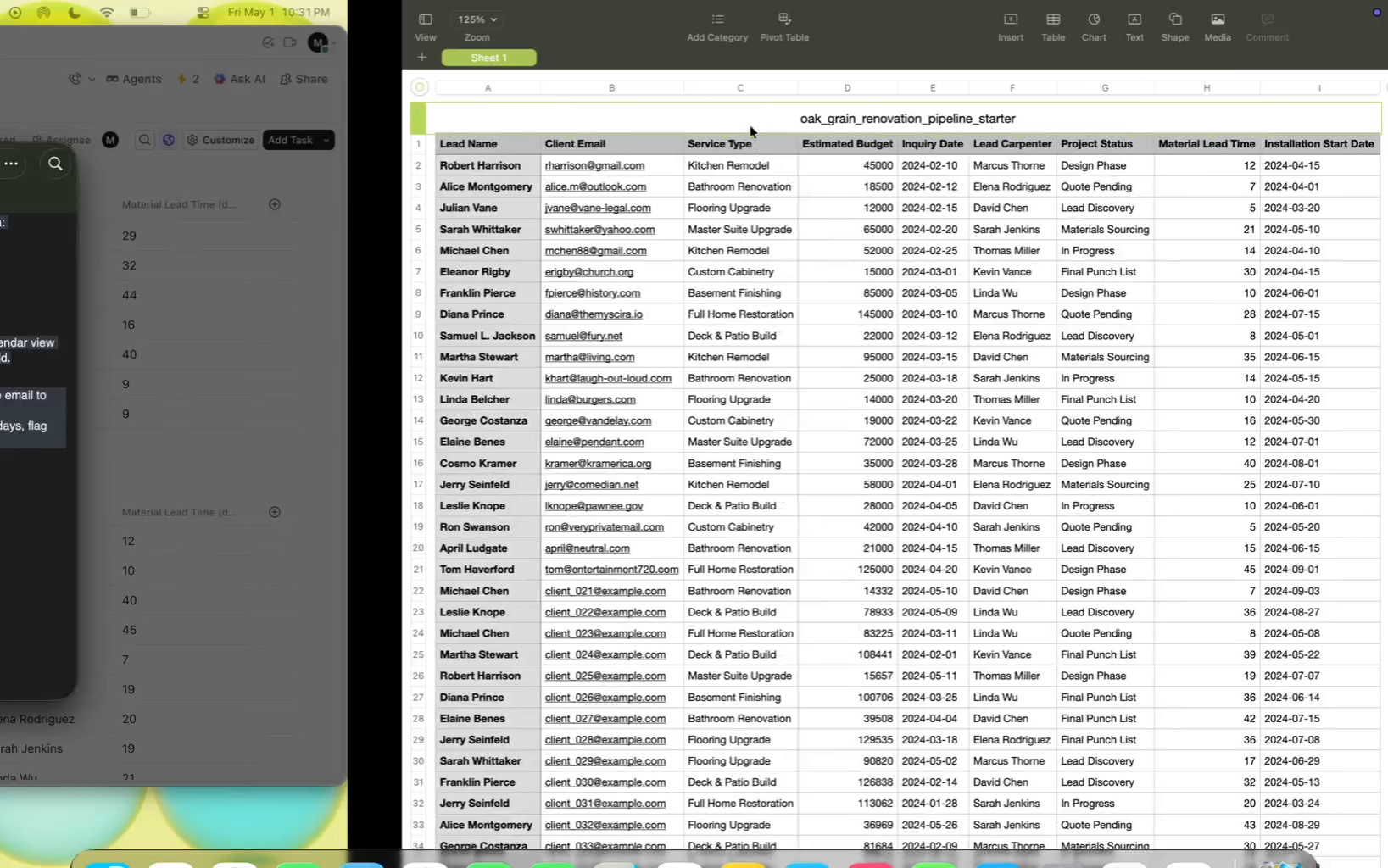 
type(Oak )
key(Backspace)
type(&Grani)
key(Backspace)
key(Backspace)
type(in)
 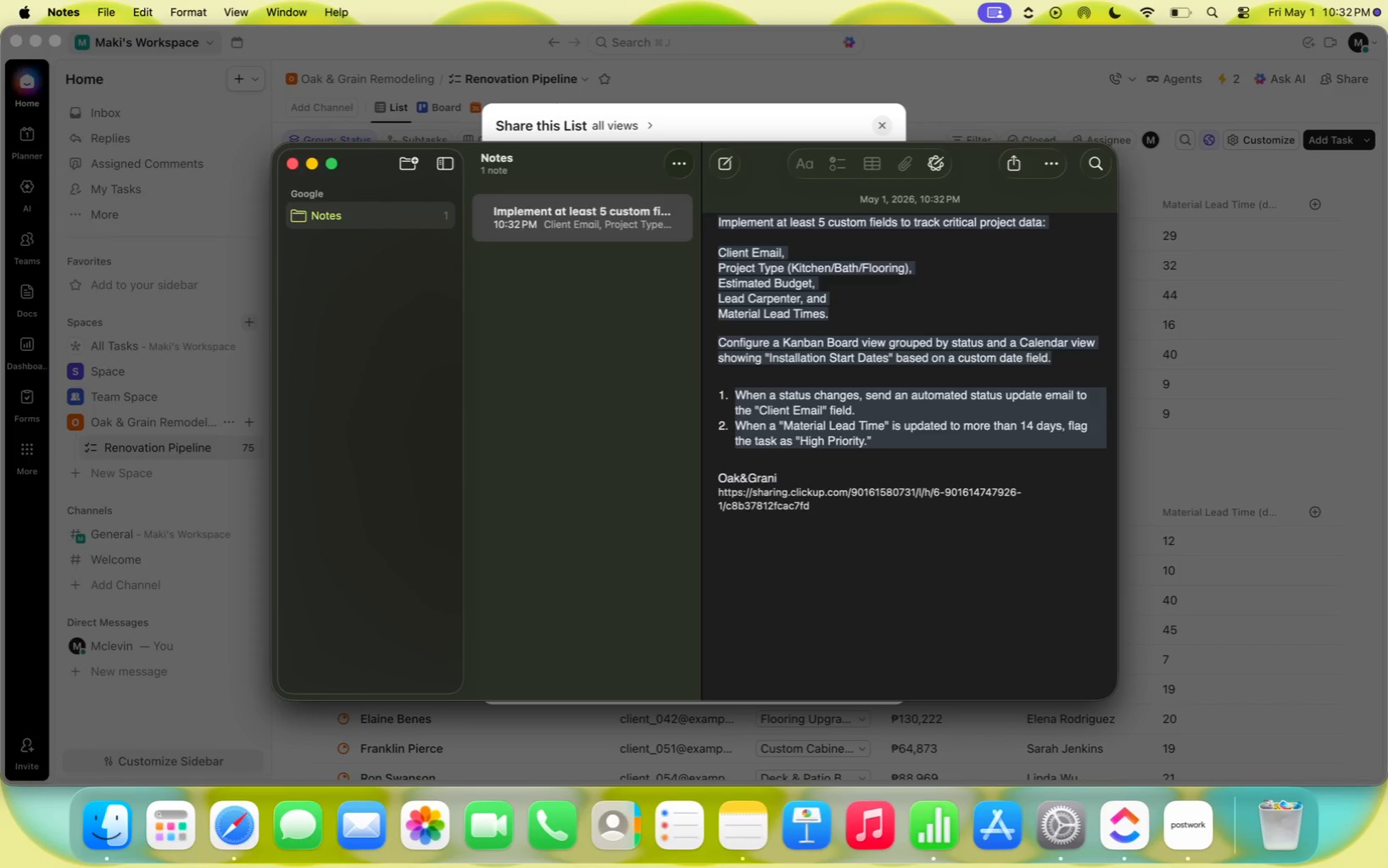 
 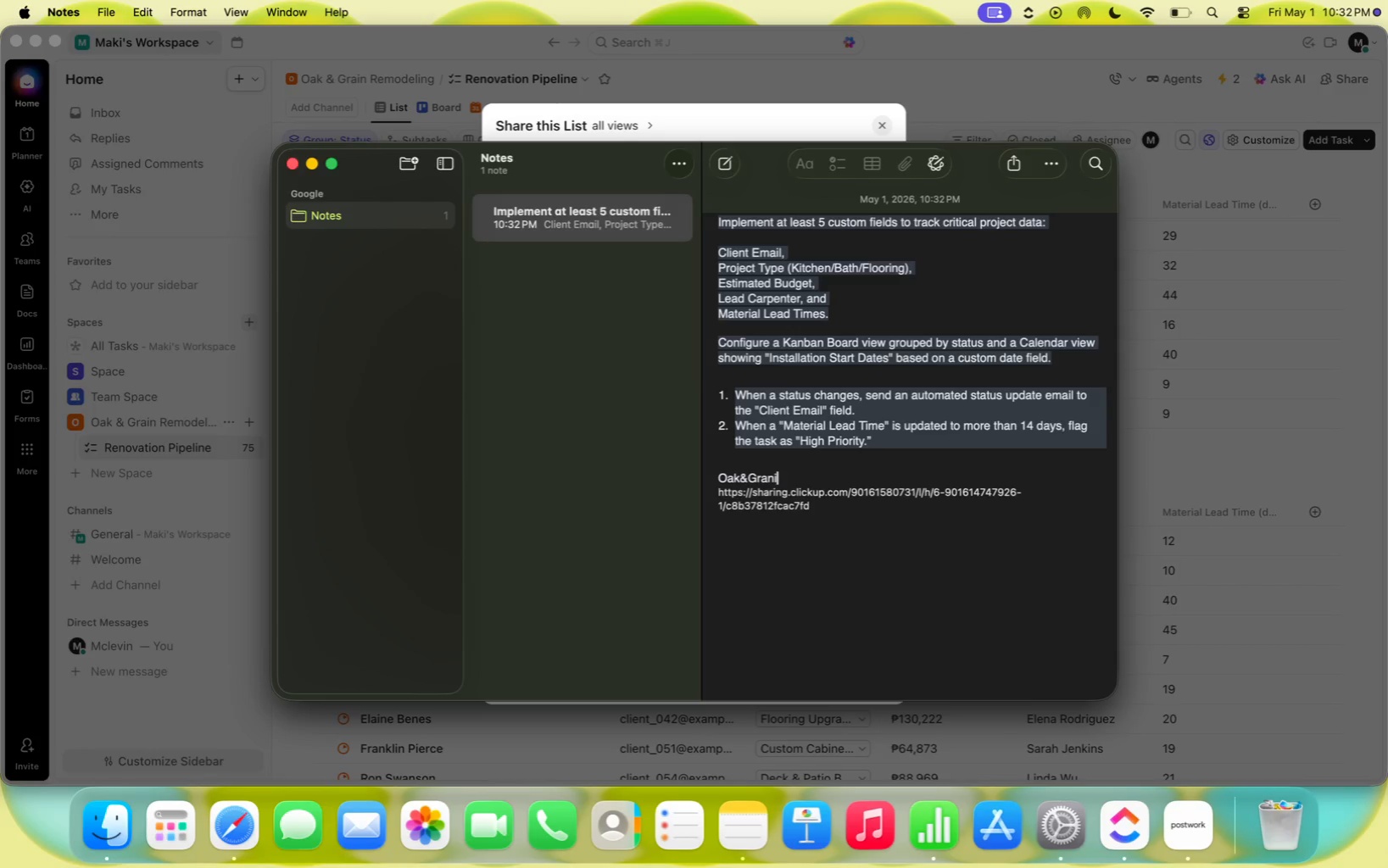 
key(Meta+CommandLeft)
 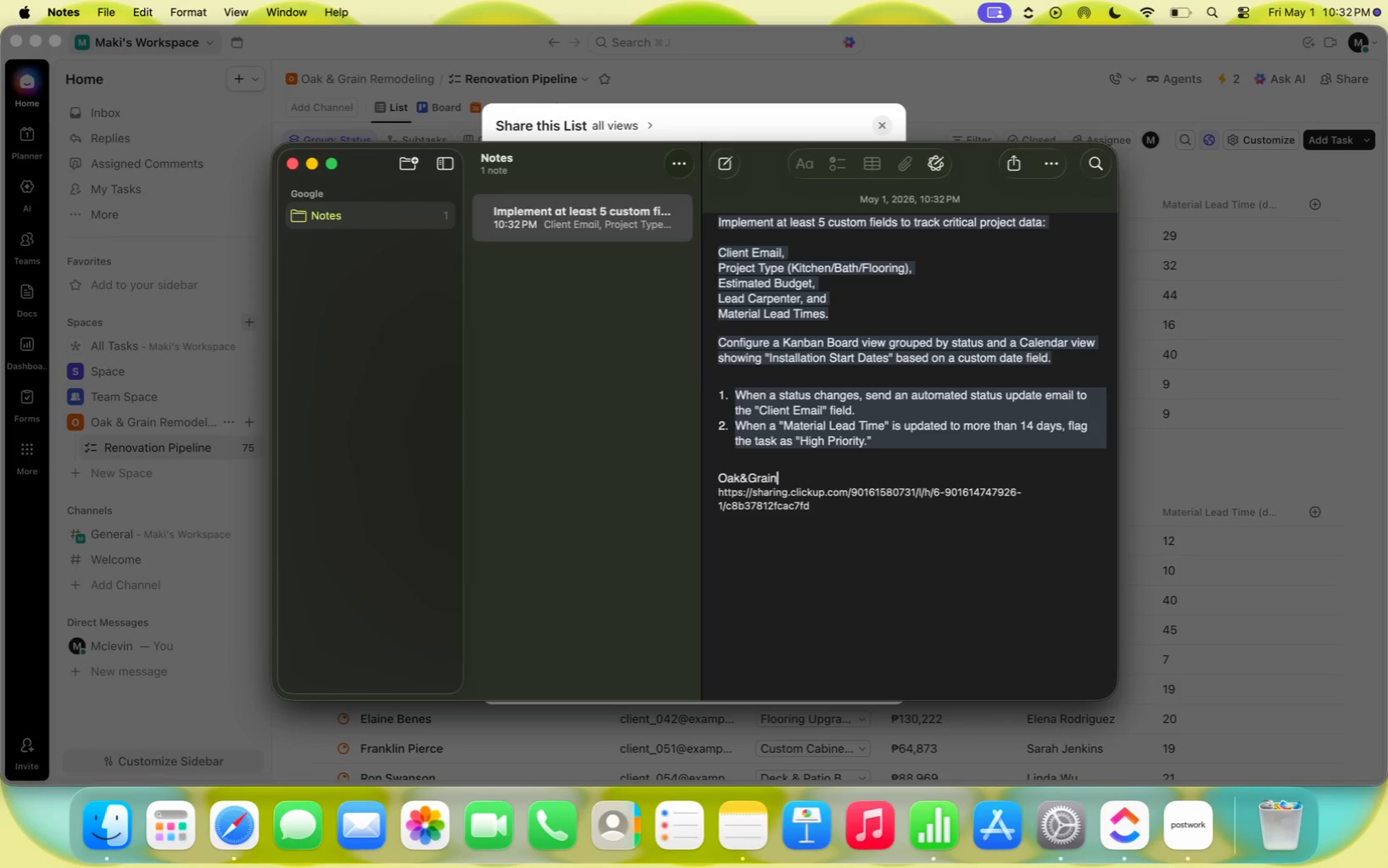 
key(Meta+Tab)
 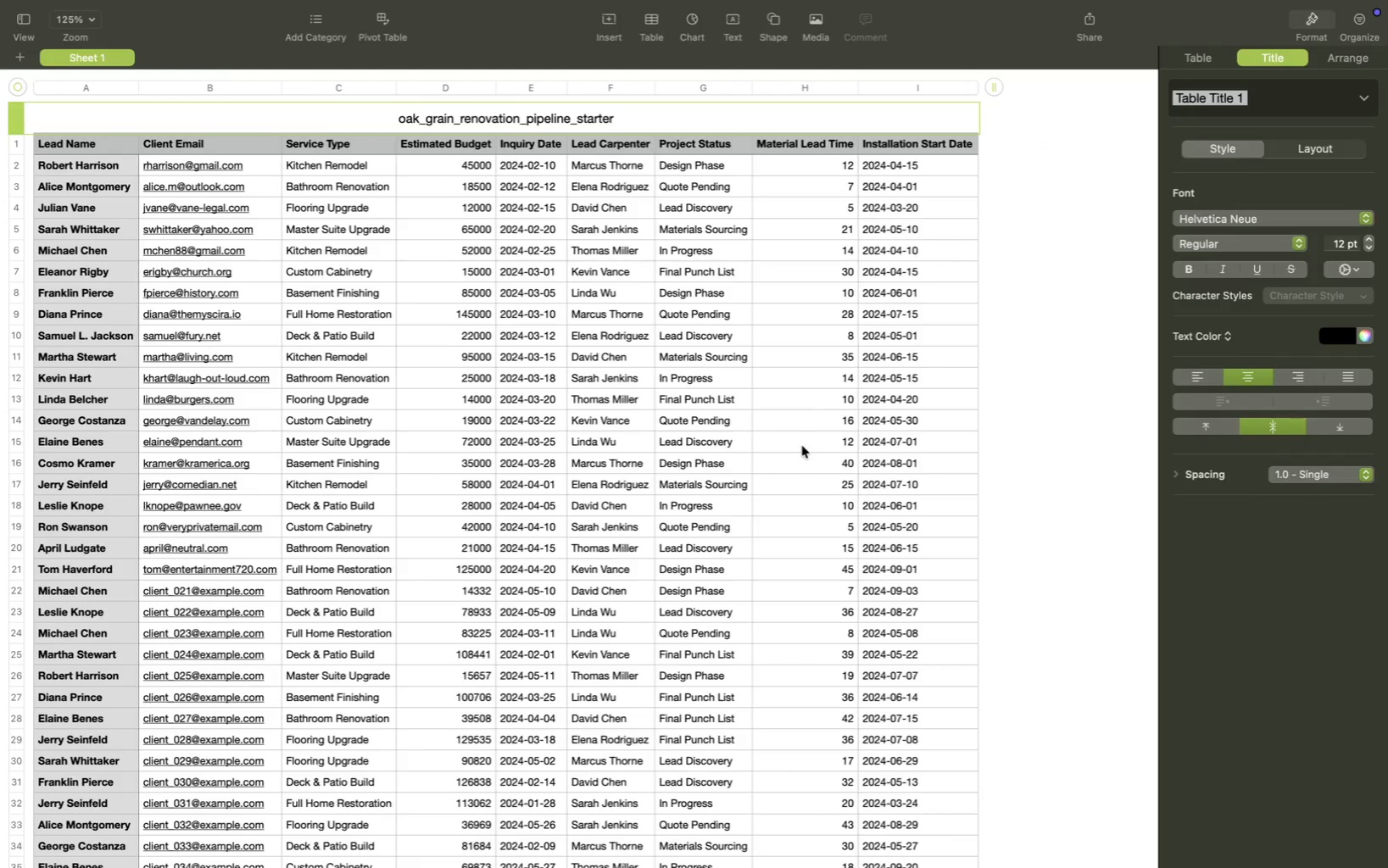 
key(Meta+Tab)
 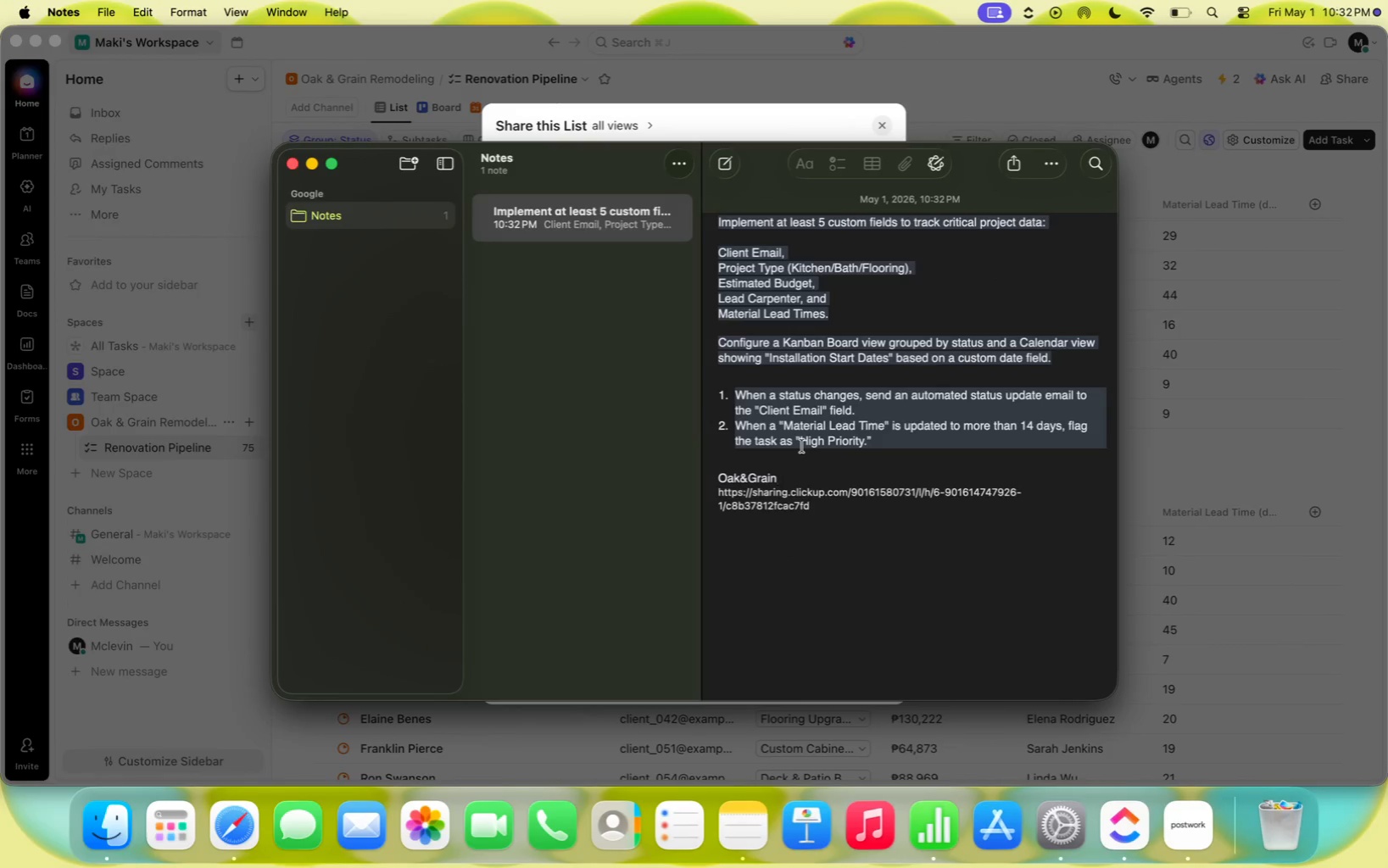 
key(Backspace)
key(Backspace)
key(Backspace)
key(Backspace)
key(Backspace)
key(Backspace)
type(_Grain_rne)
key(Backspace)
key(Backspace)
type(eno)
key(Backspace)
key(Backspace)
key(Backspace)
key(Backspace)
type(Renovation_Pipeline)
 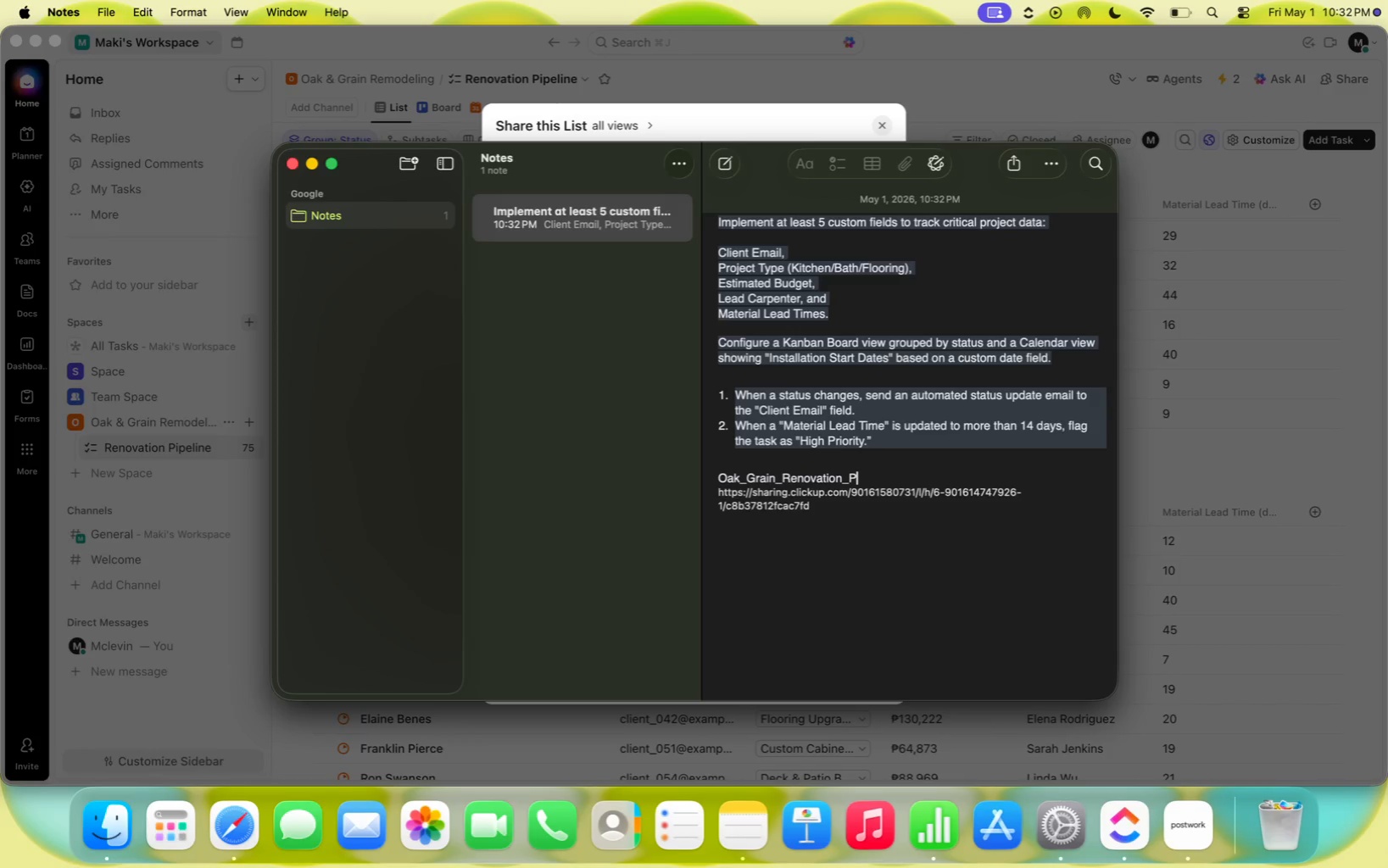 
hold_key(key=ShiftLeft, duration=0.83)
 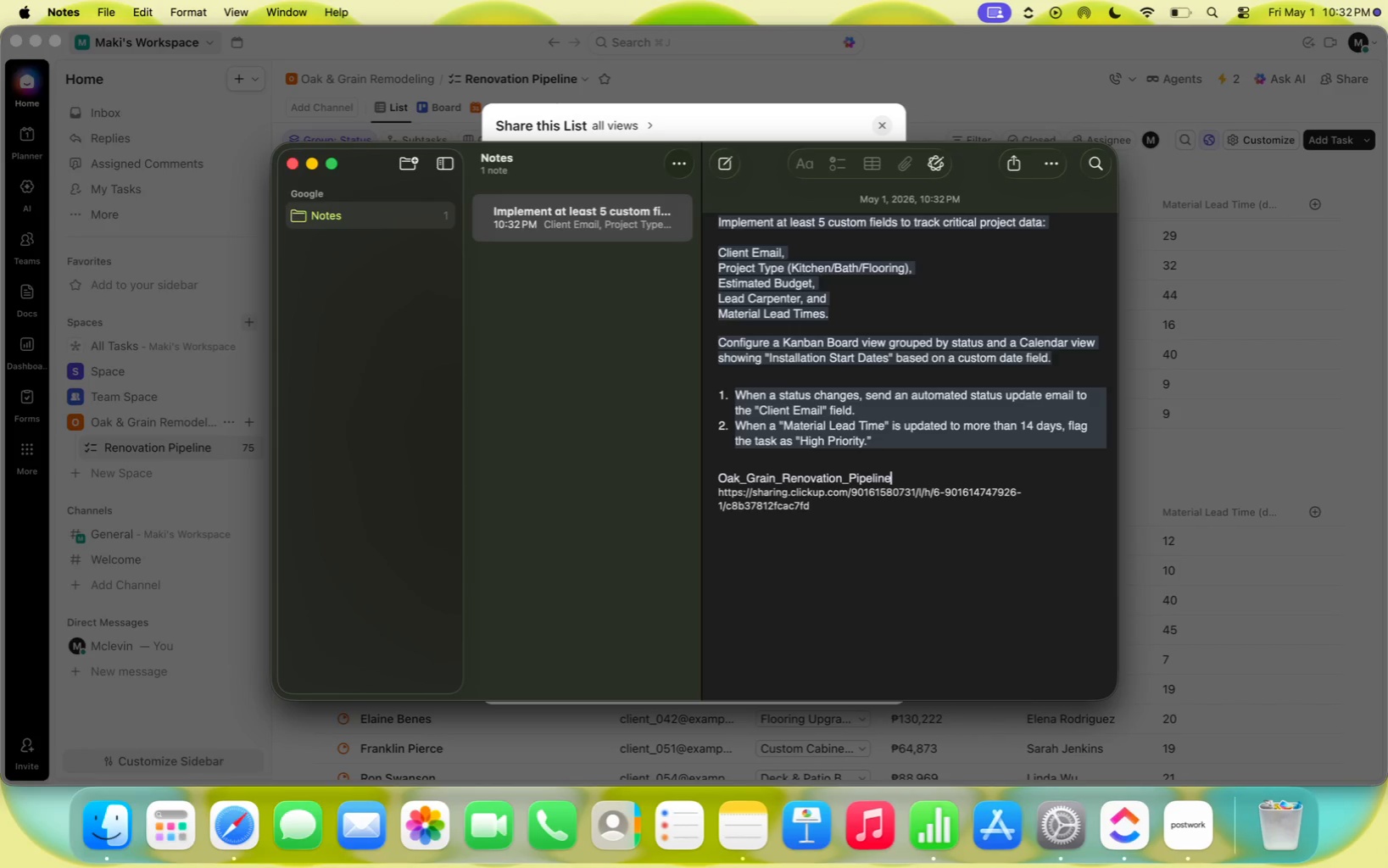 
left_click([722, 474])
 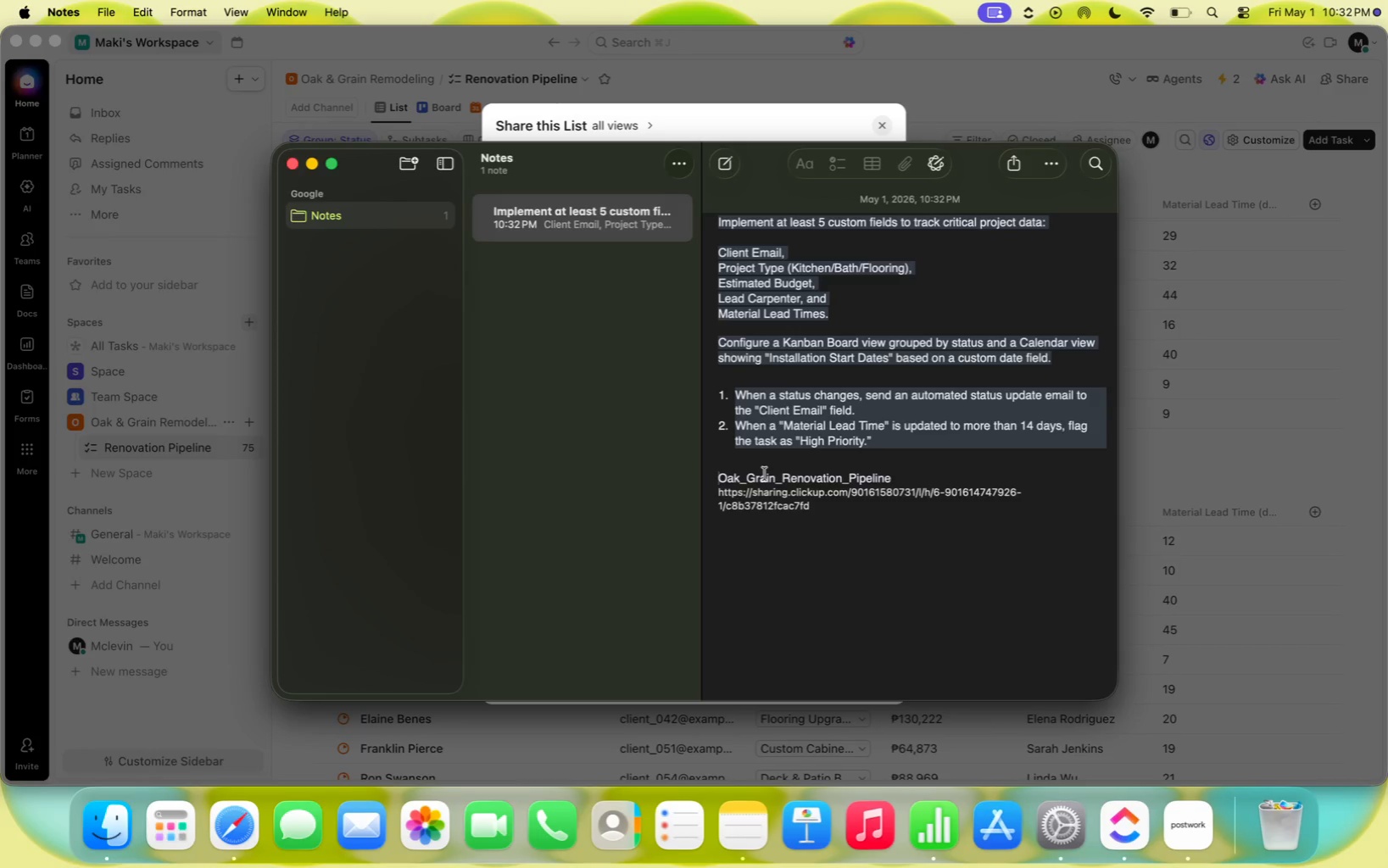 
type(Link)
key(Backspace)
key(Backspace)
key(Backspace)
key(Backspace)
type(Public view L)
key(Backspace)
key(Backspace)
key(Backspace)
key(Backspace)
key(Backspace)
key(Backspace)
key(Backspace)
type(_view )
key(Backspace)
type(_link-)
 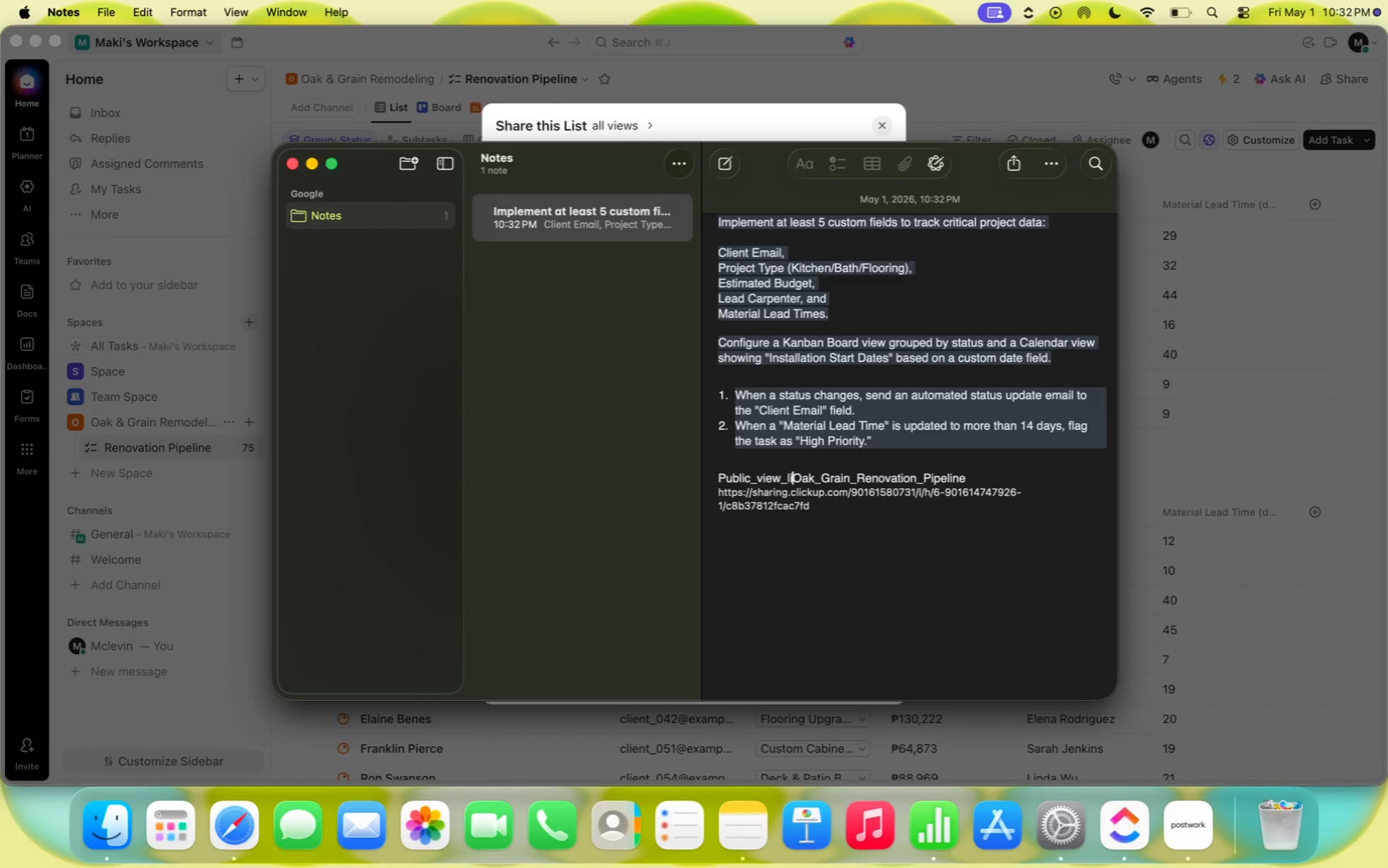 
left_click([1034, 83])
 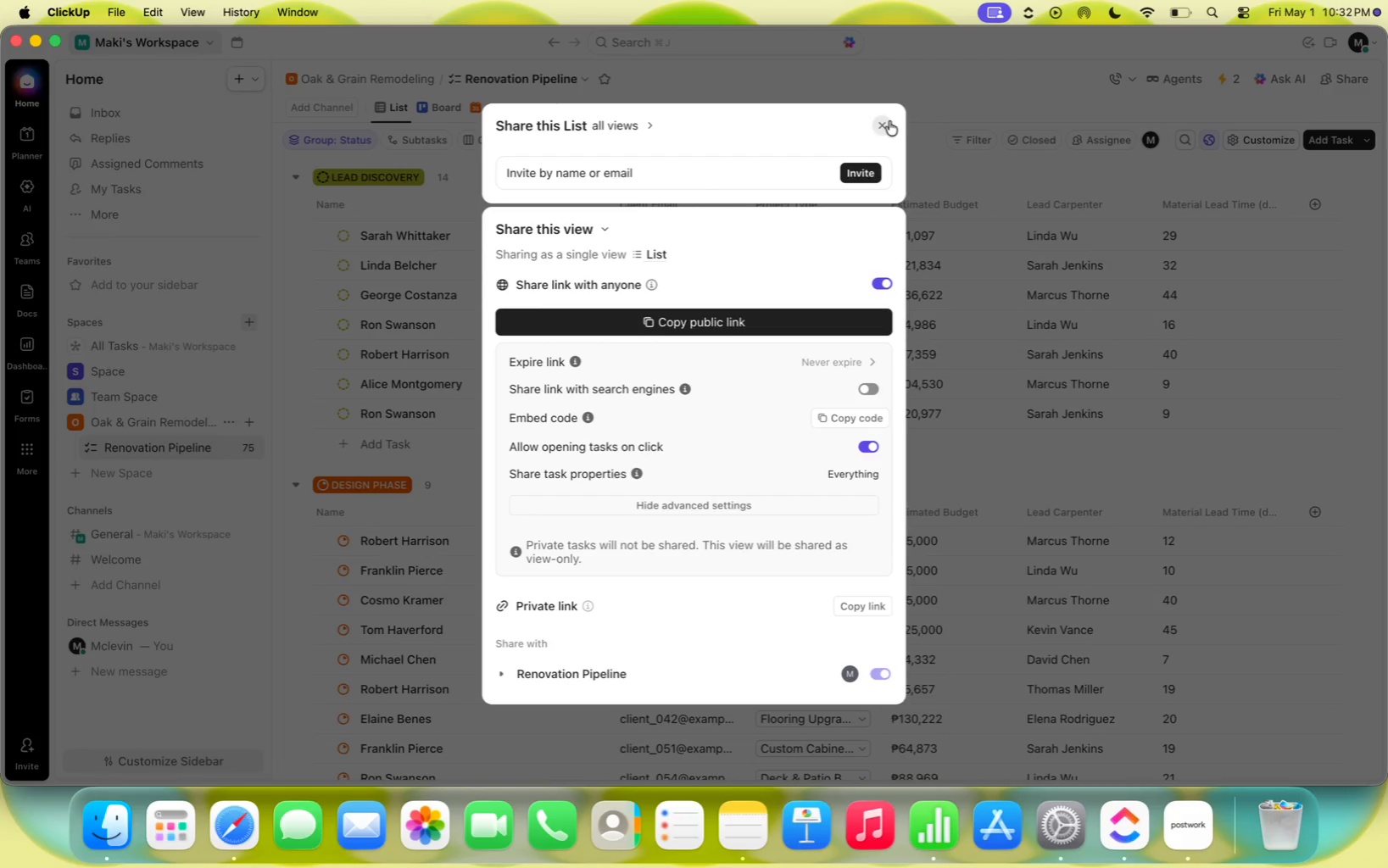 
left_click([887, 122])